 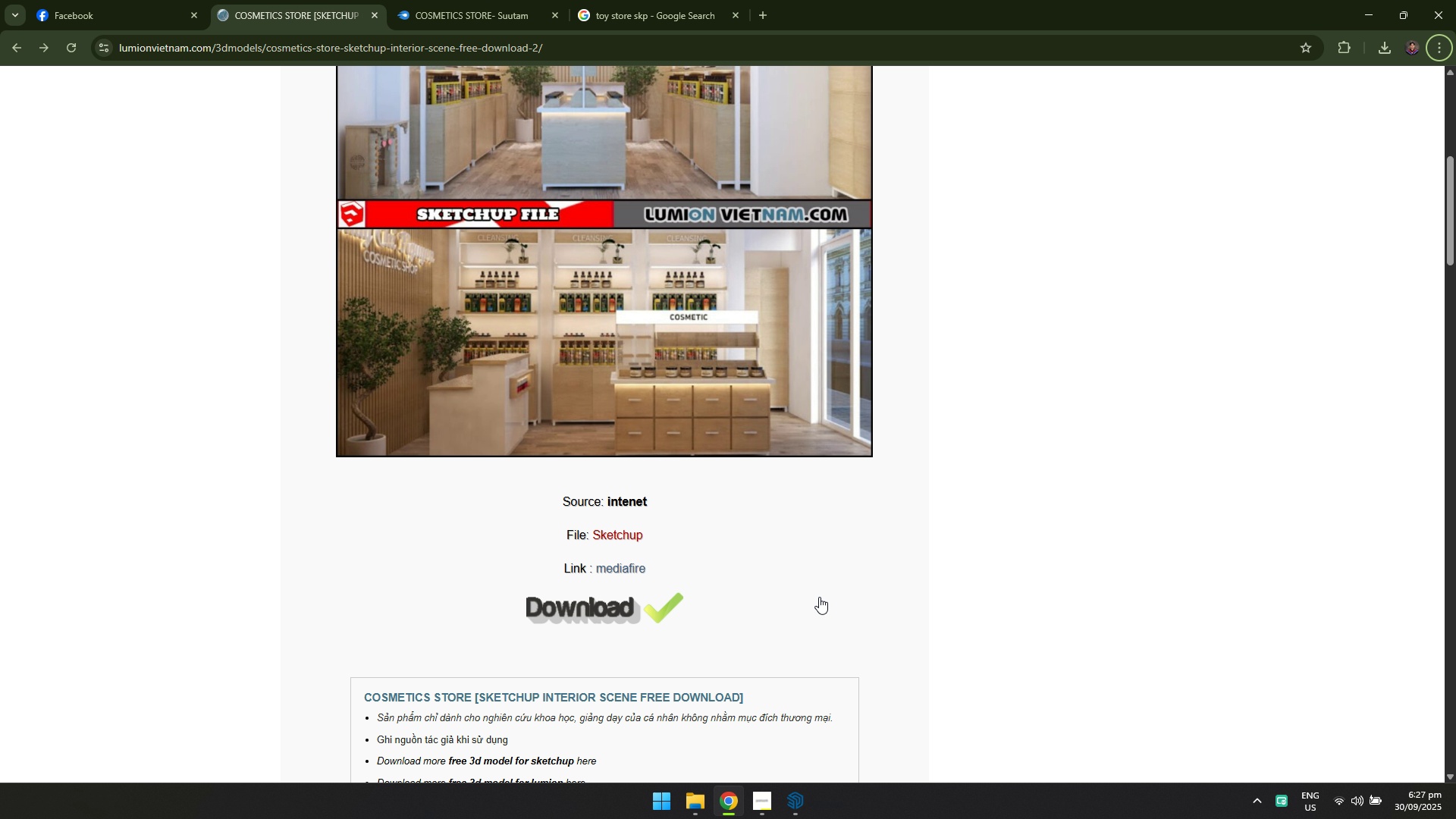 
key(Alt+Tab)
 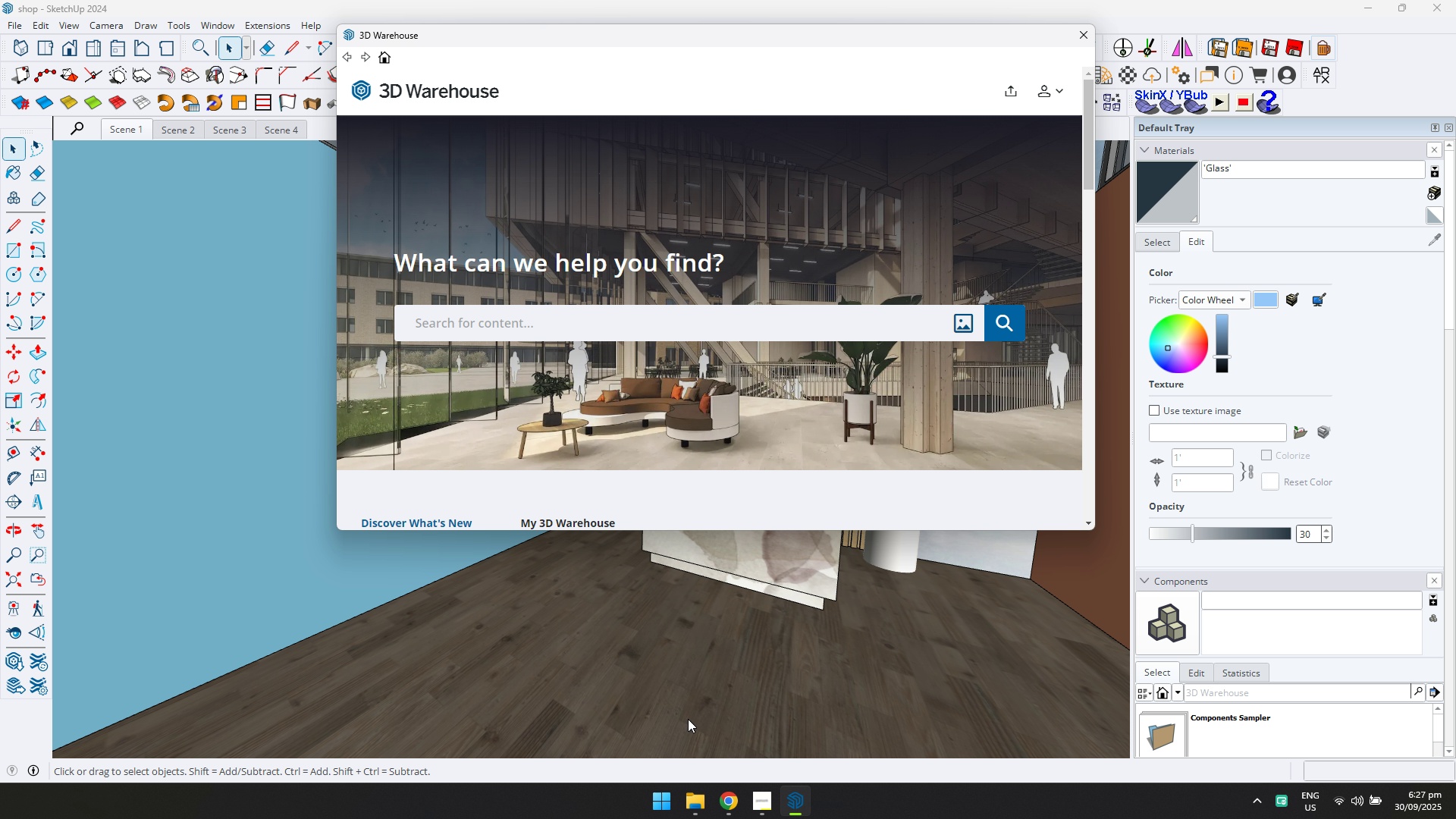 
left_click([662, 818])
 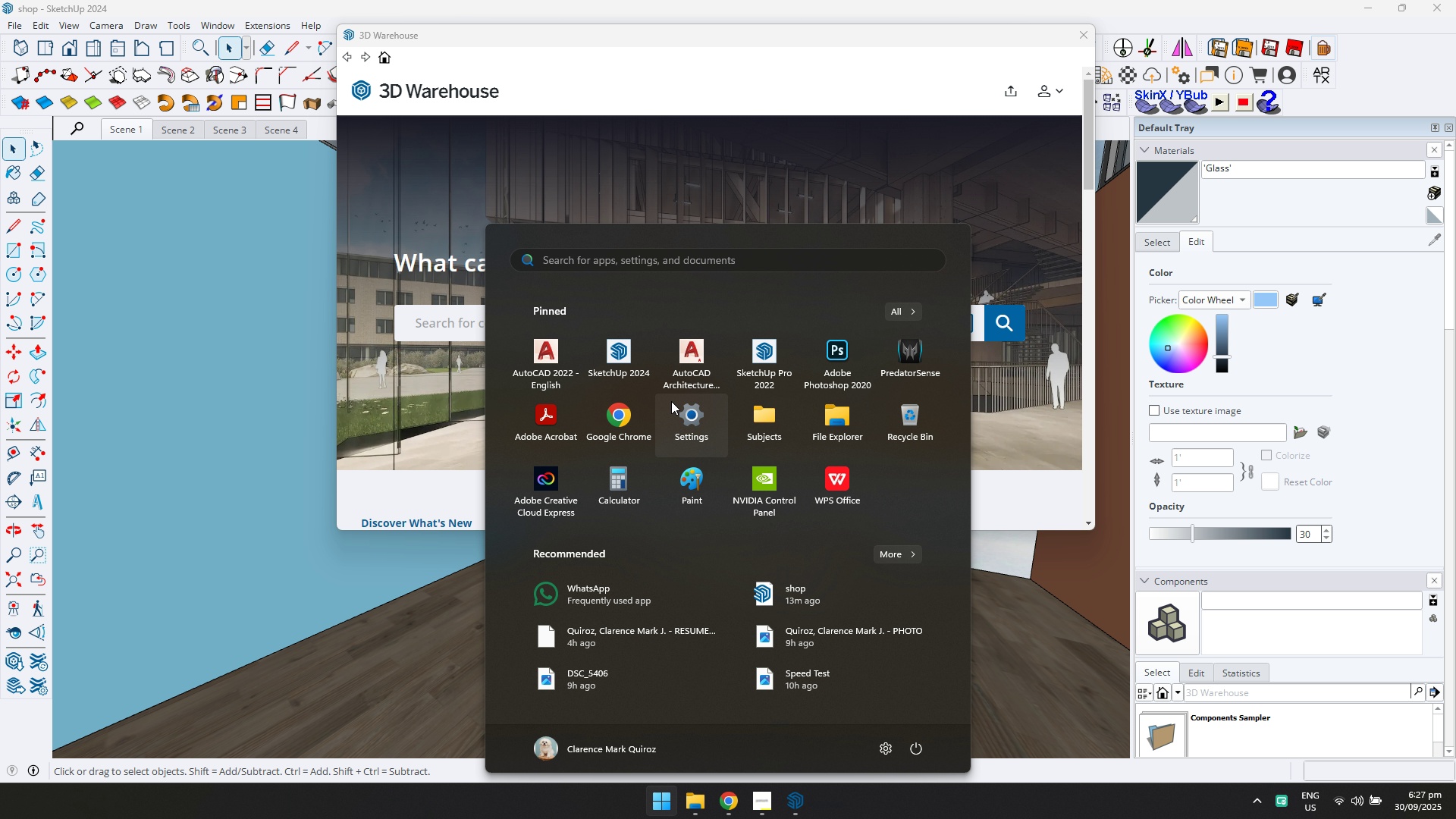 
type(WP)
 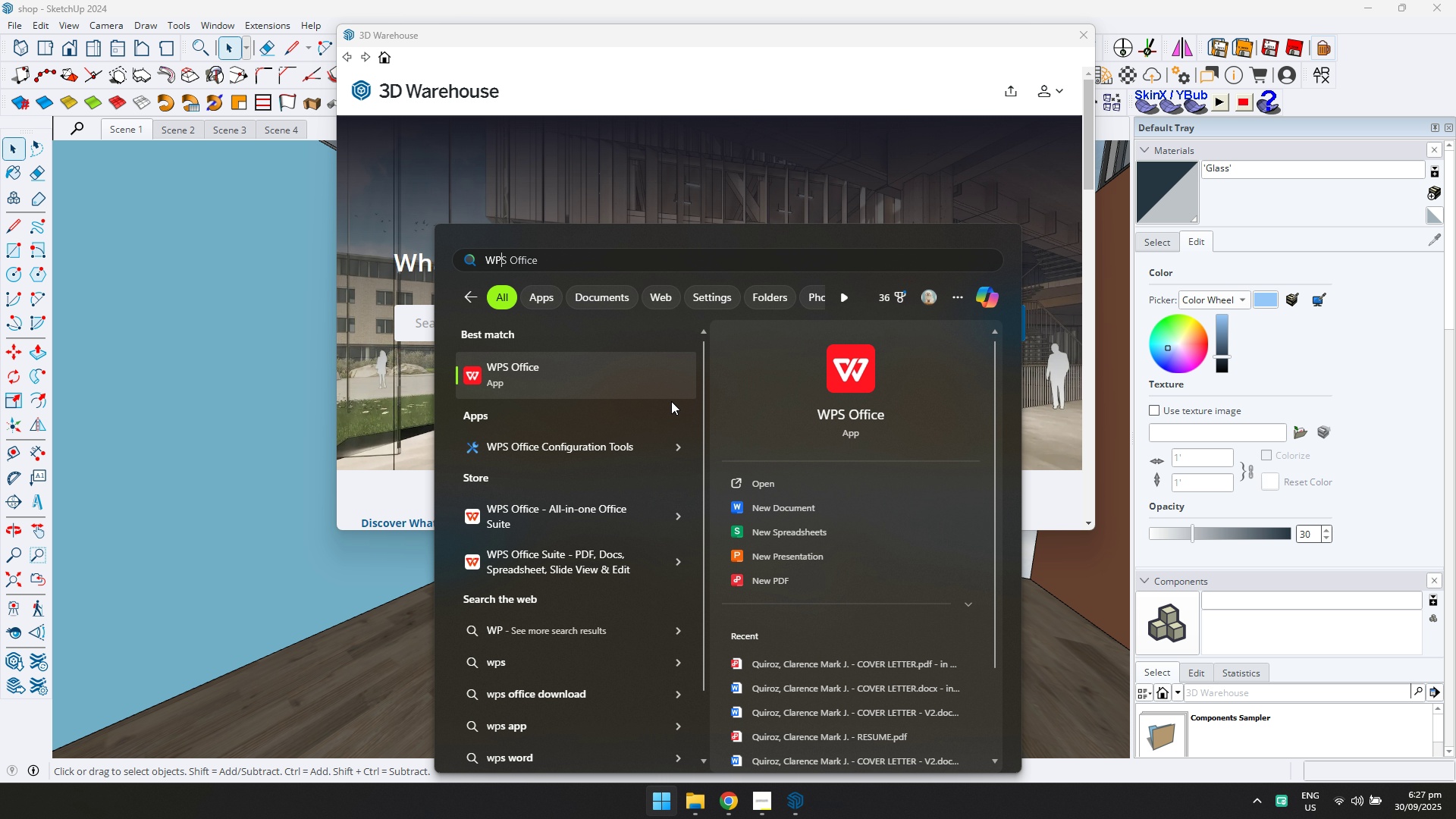 
left_click([666, 380])
 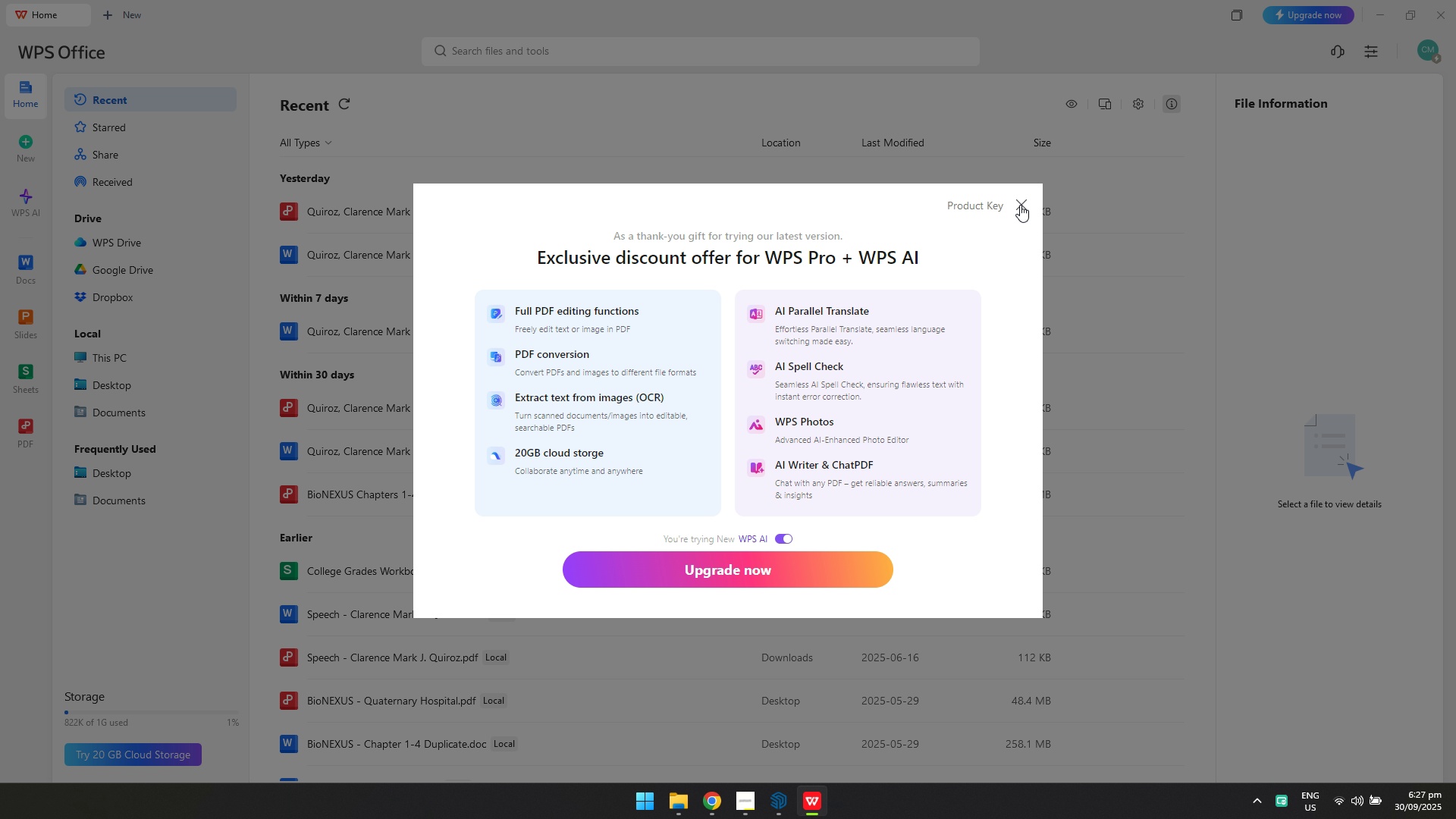 
left_click([1020, 205])
 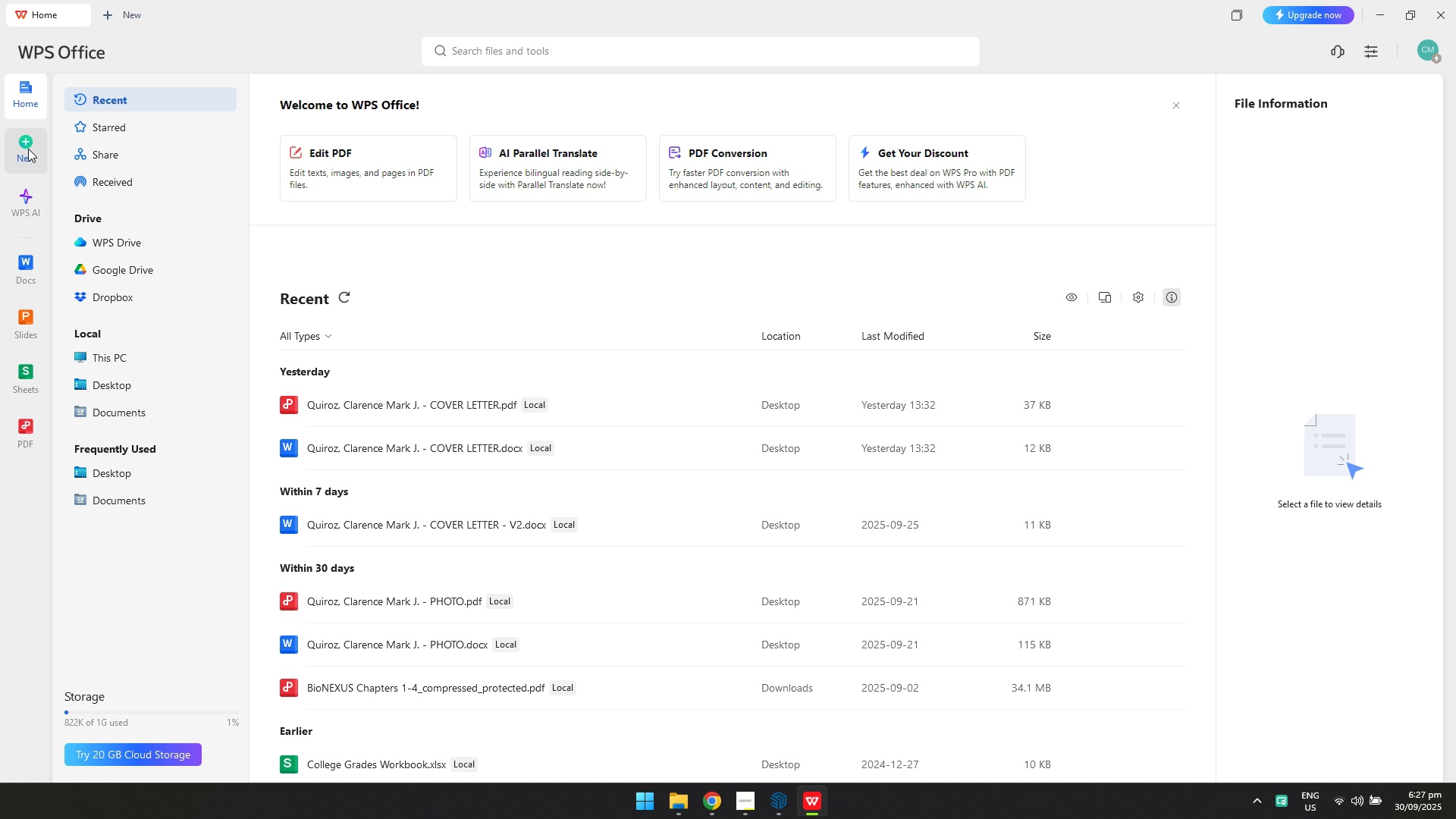 
left_click([28, 149])
 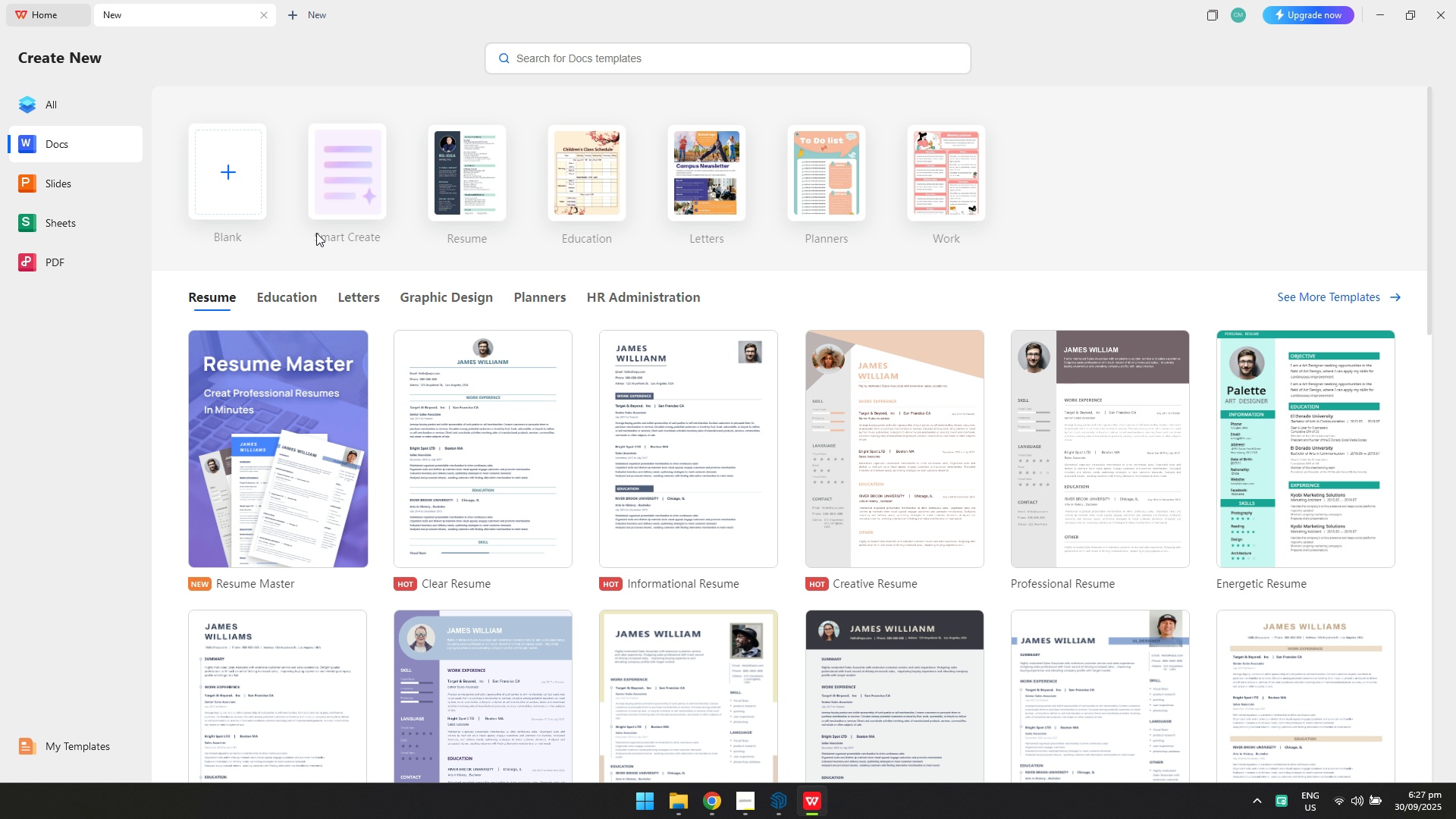 
key(Alt+AltLeft)
 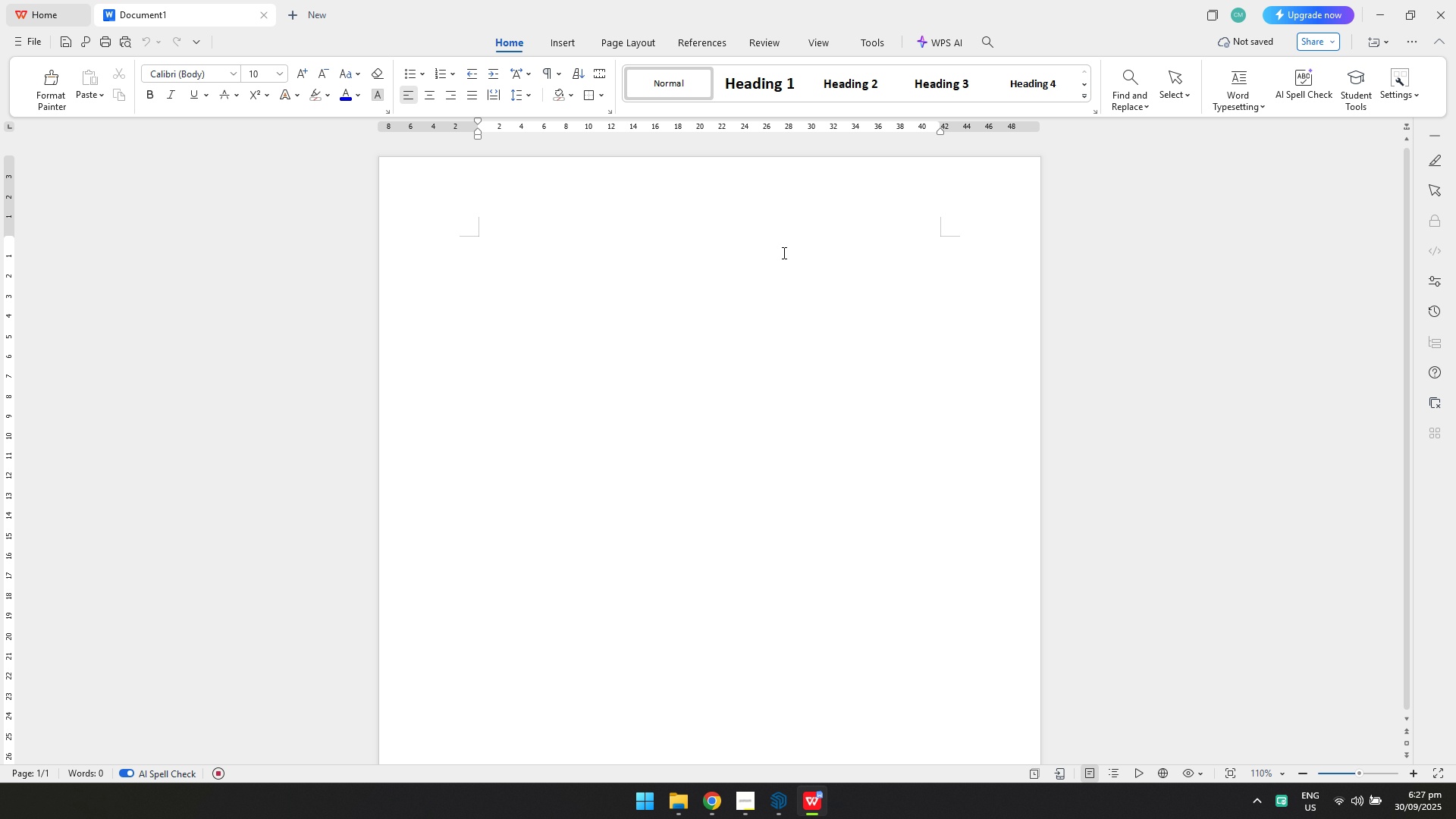 
key(Alt+Tab)
 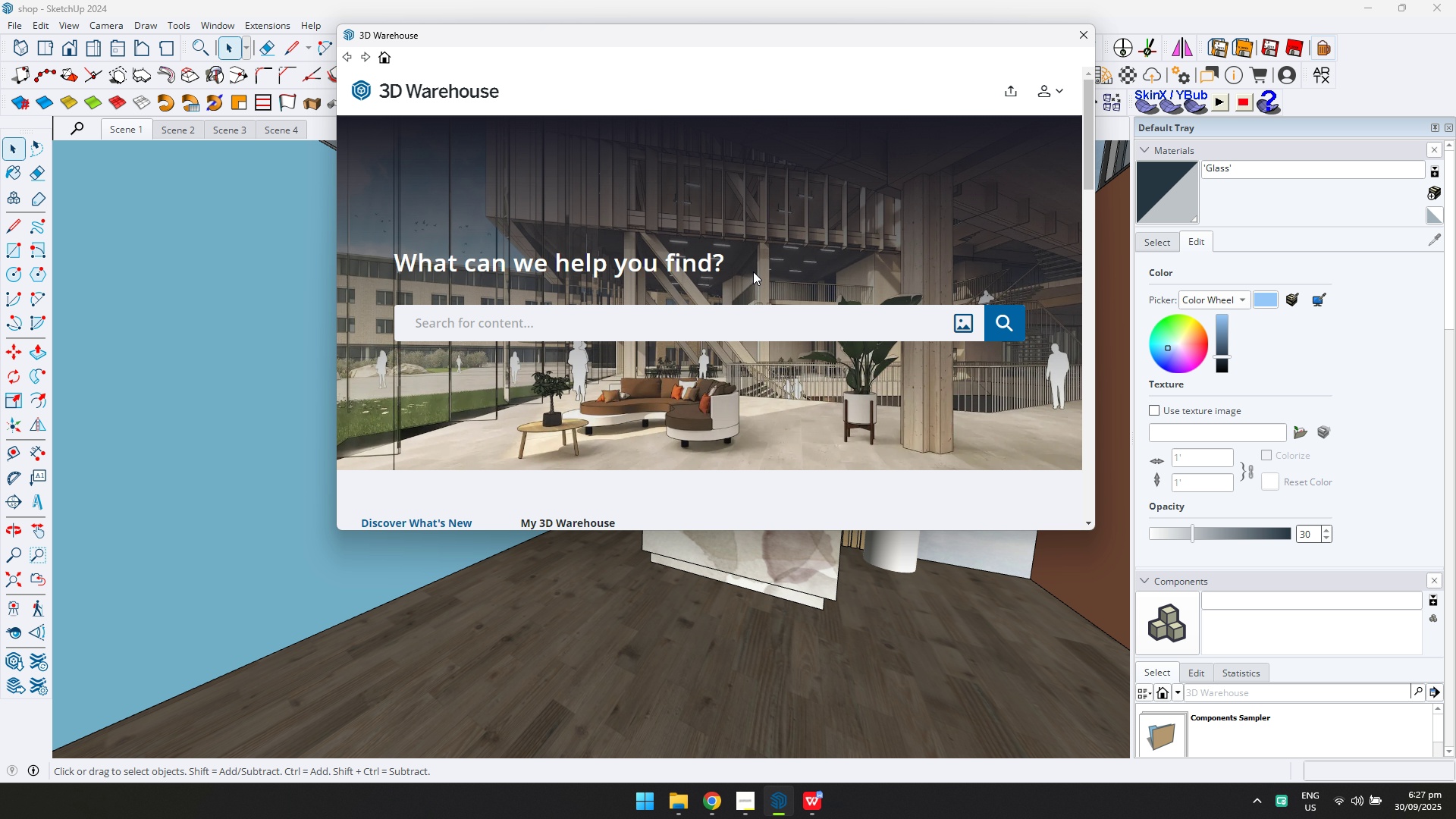 
key(Alt+Tab)
 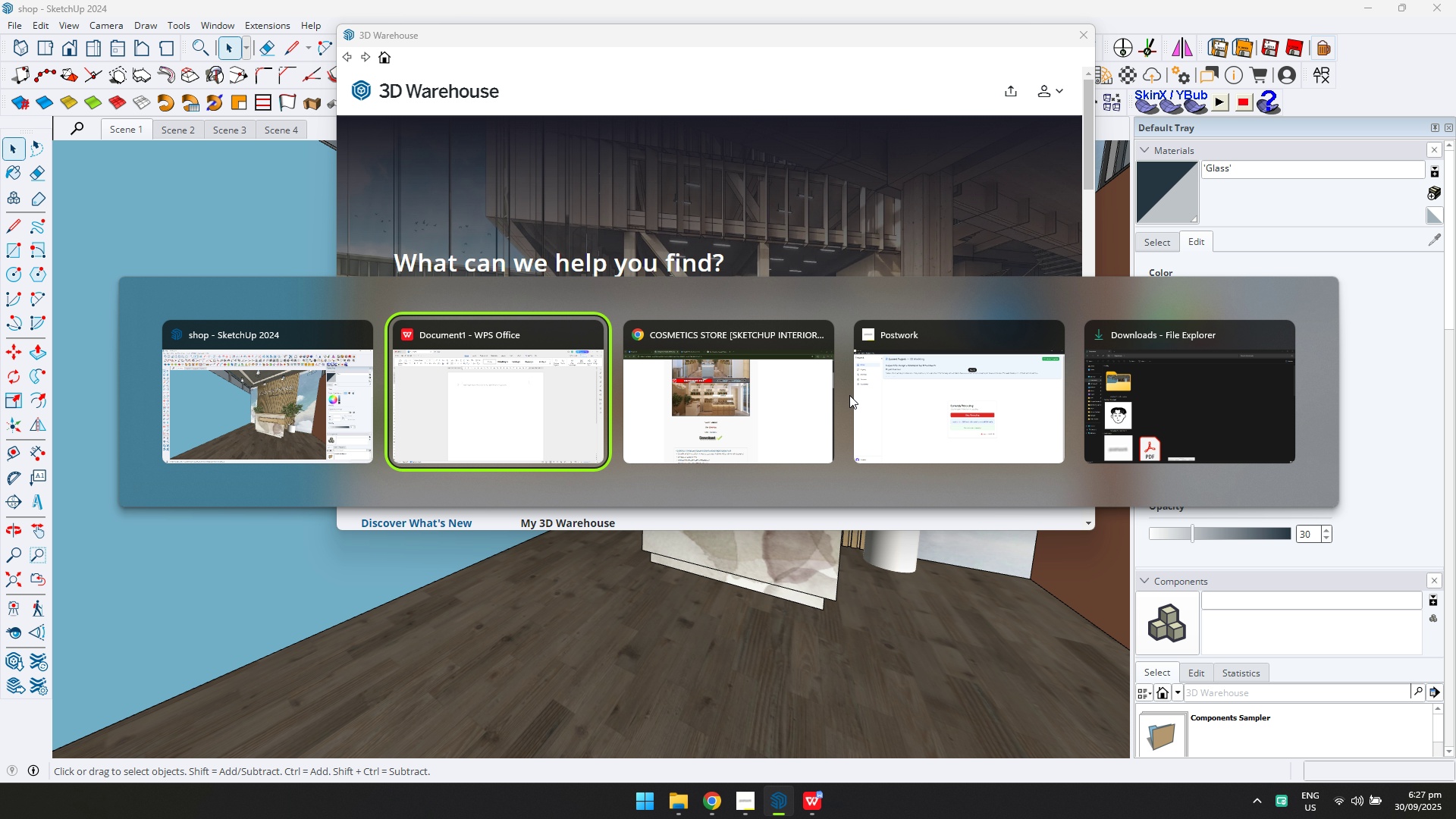 
left_click([921, 398])